 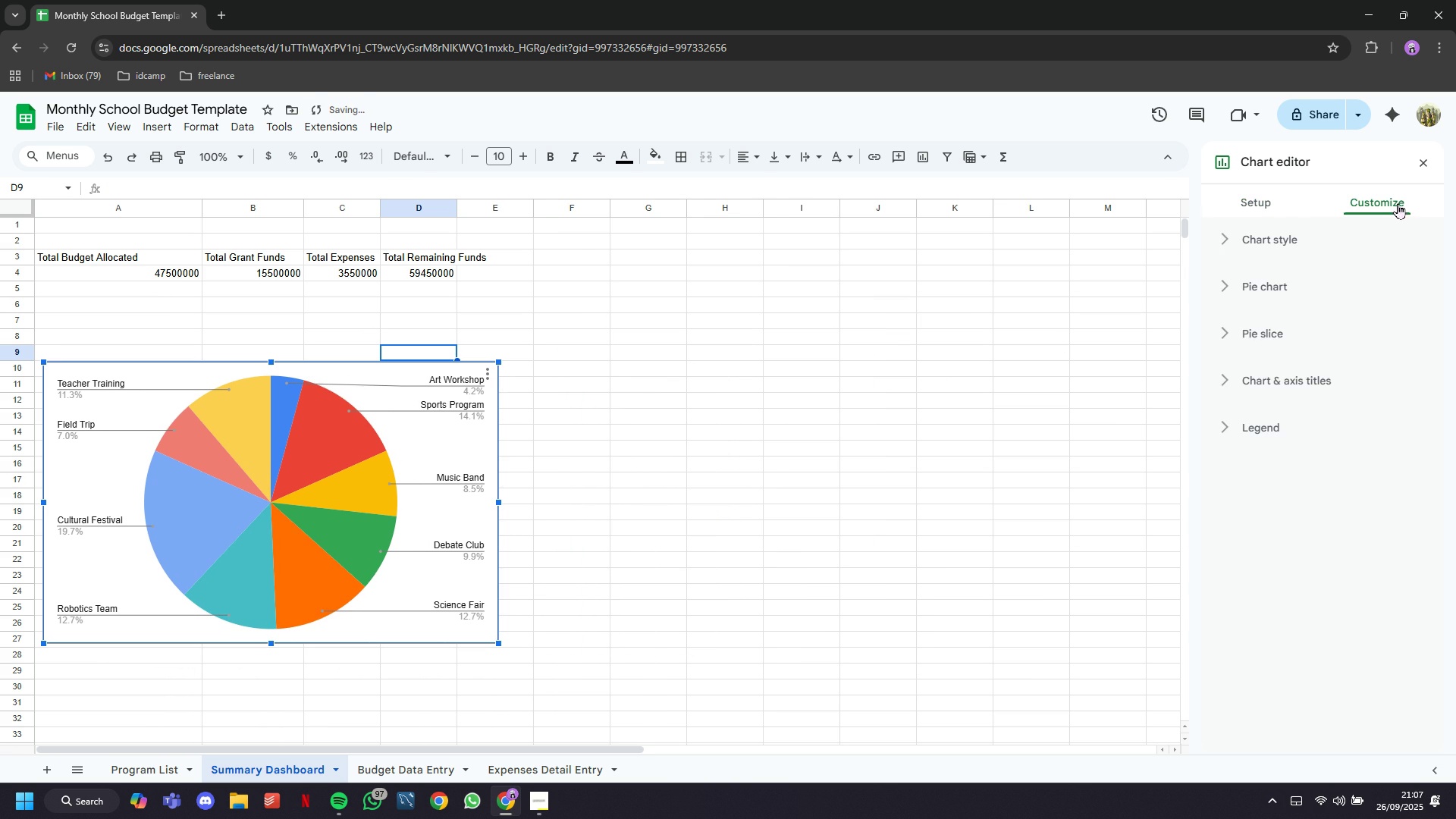 
left_click([1268, 246])
 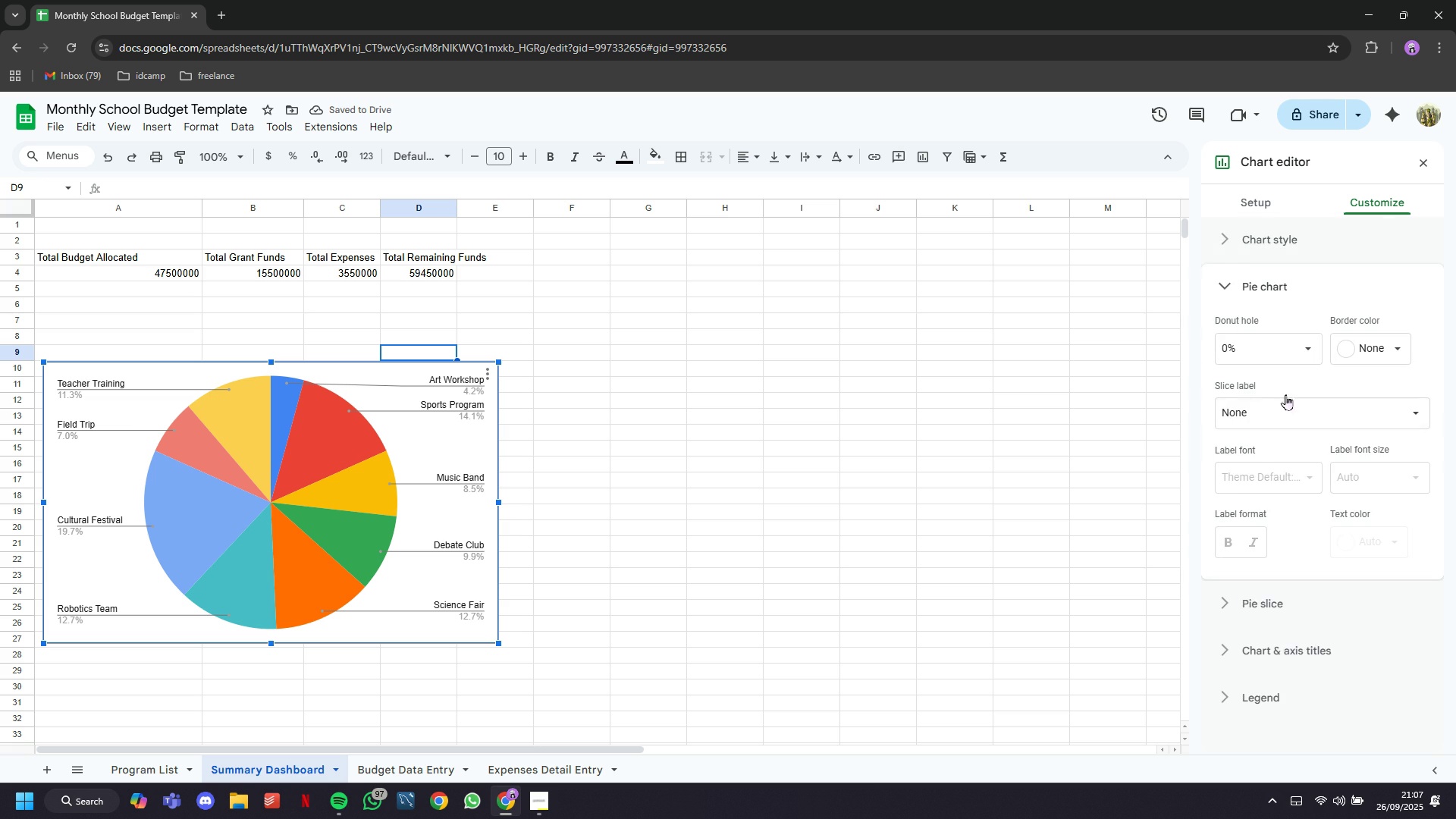 
left_click([1267, 199])
 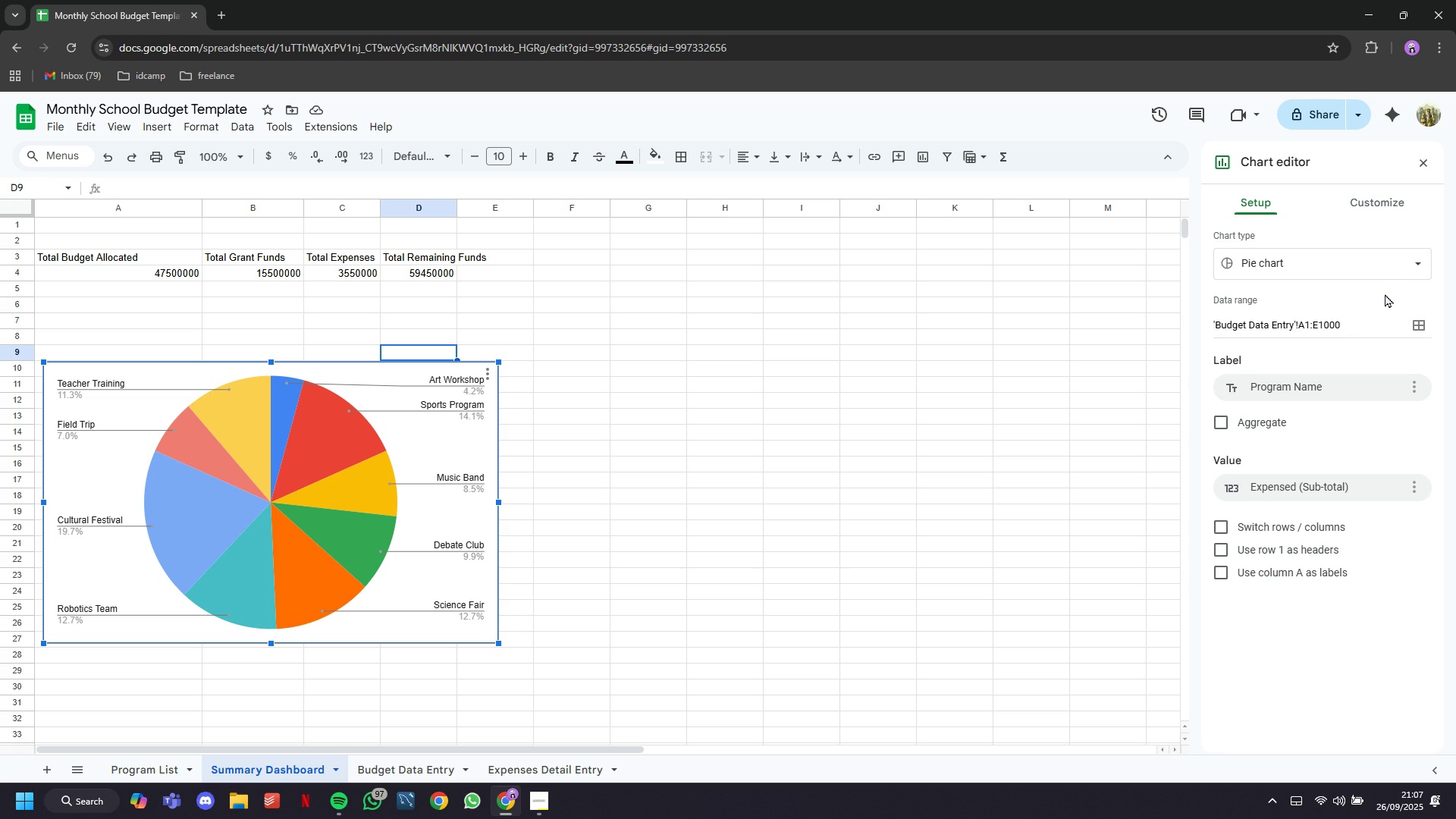 
scroll: coordinate [1385, 293], scroll_direction: up, amount: 1.0
 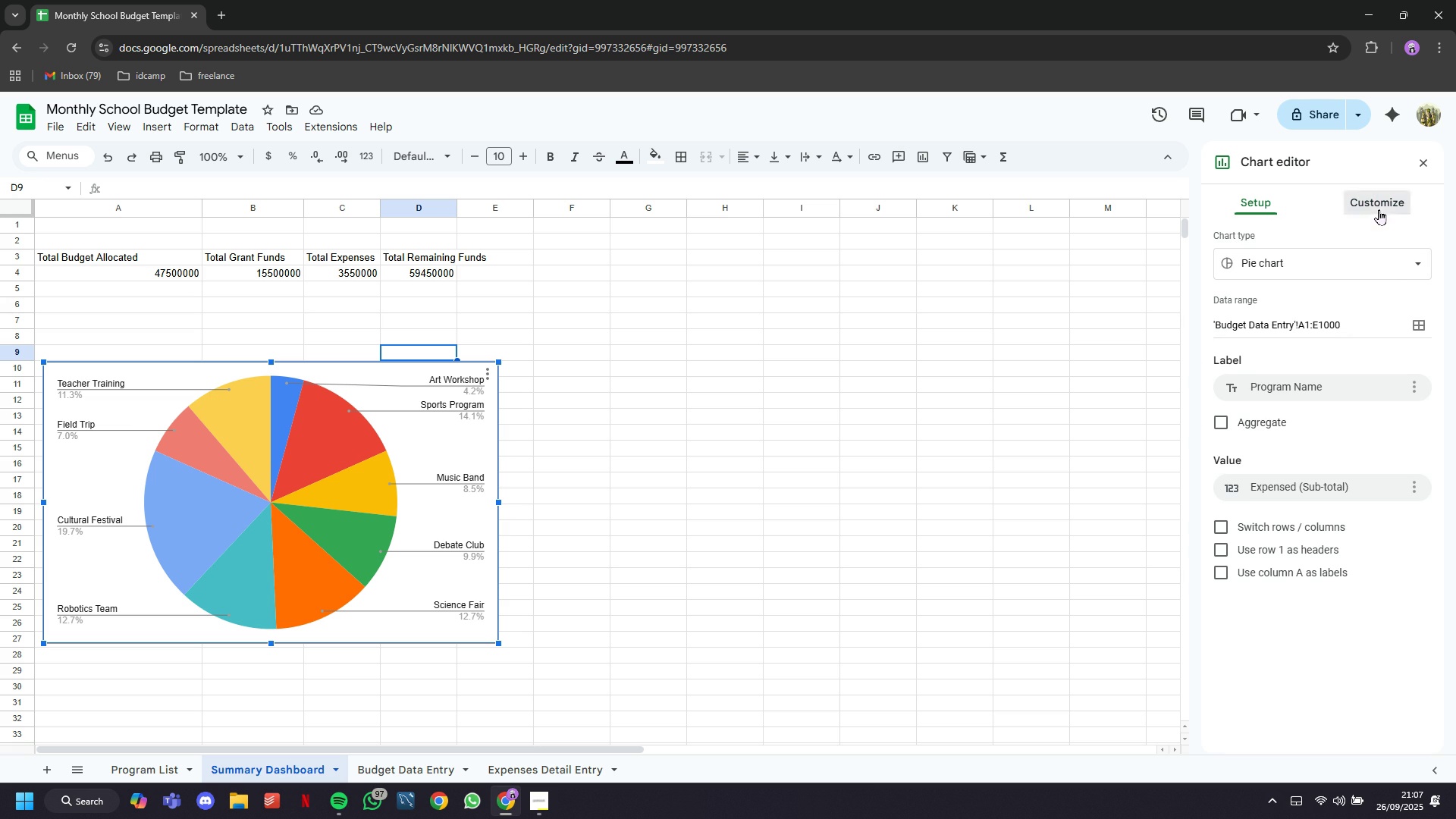 
left_click([1379, 209])
 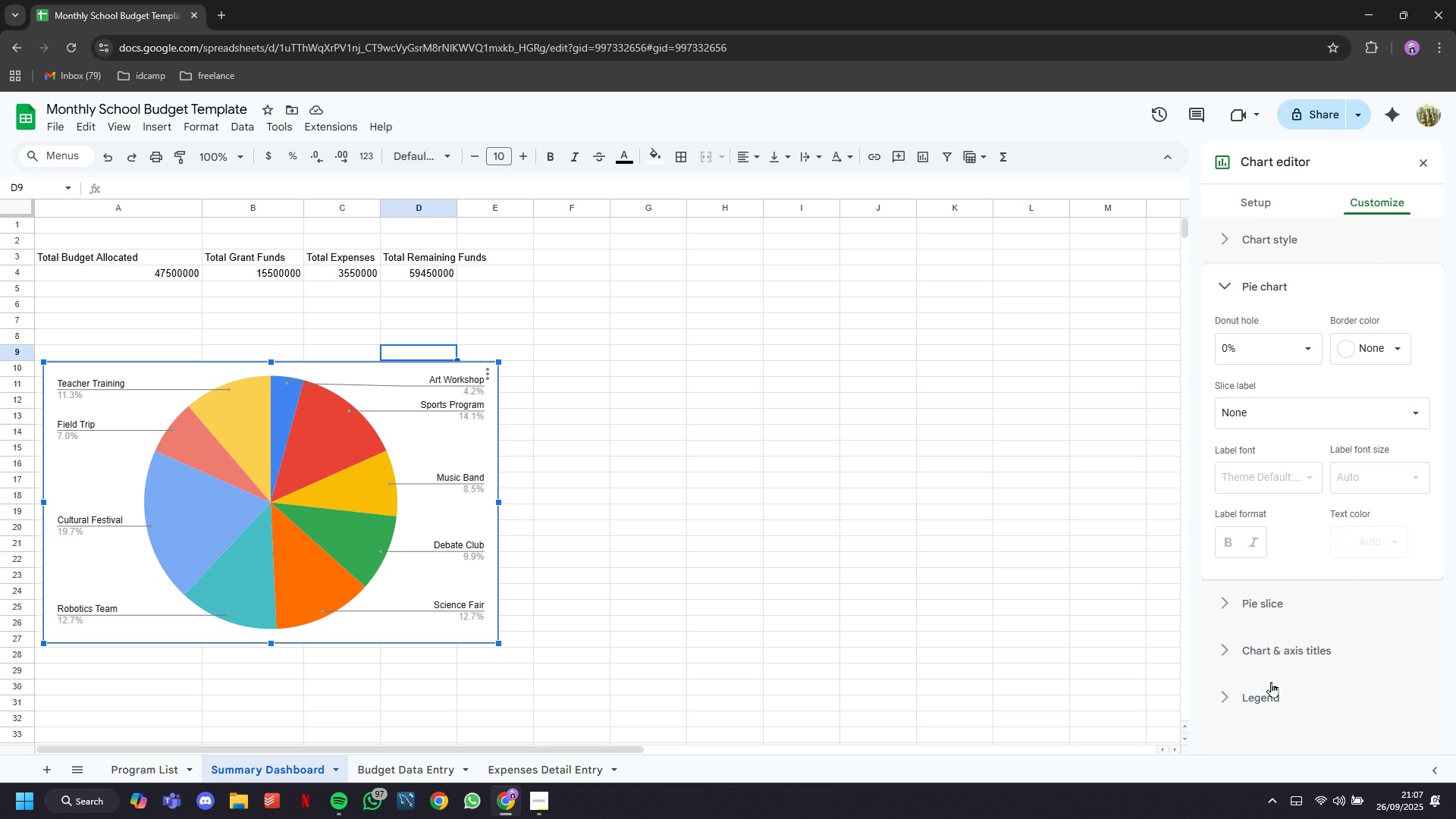 
left_click([1279, 657])
 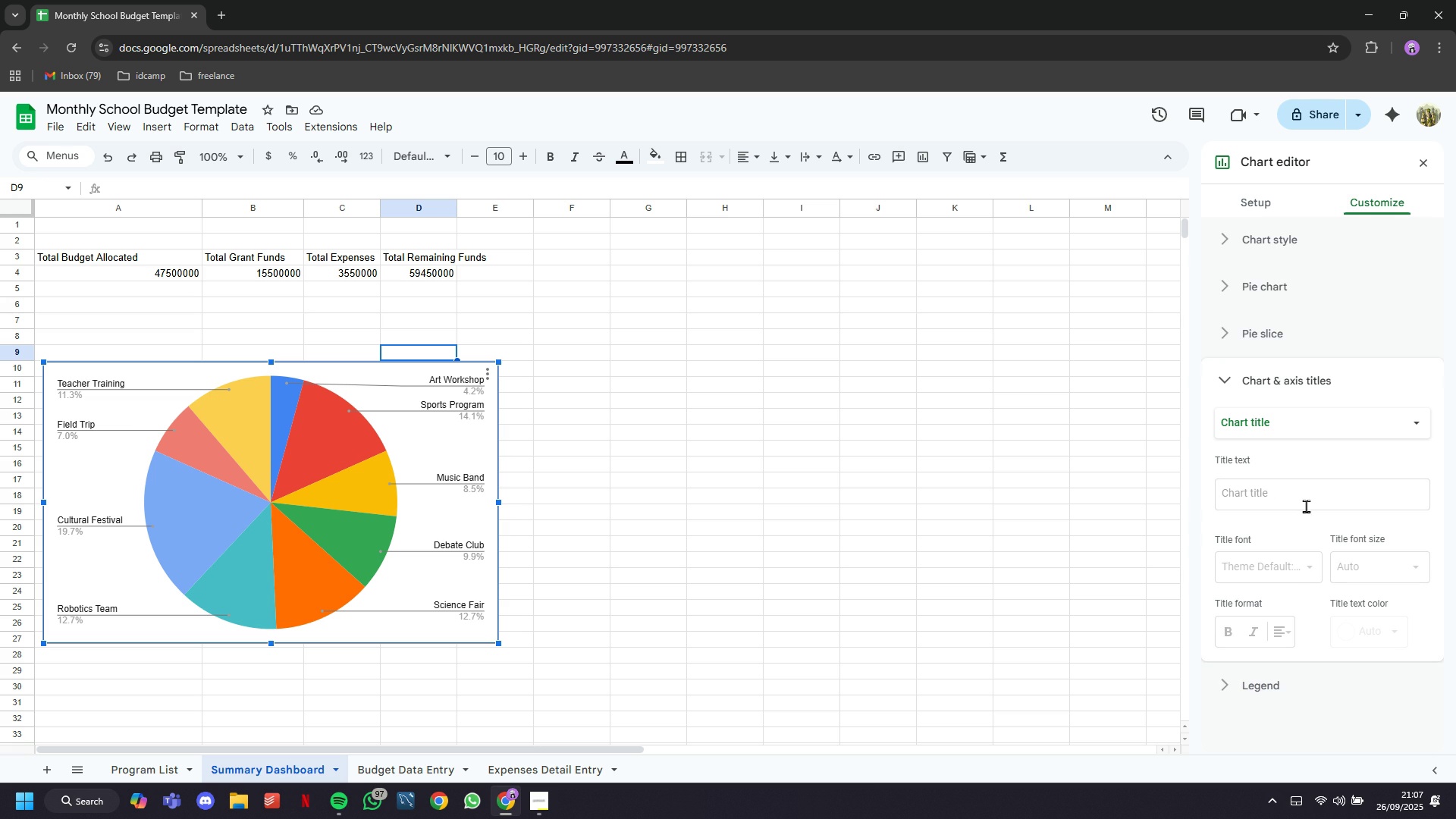 
scroll: coordinate [1305, 501], scroll_direction: down, amount: 4.0
 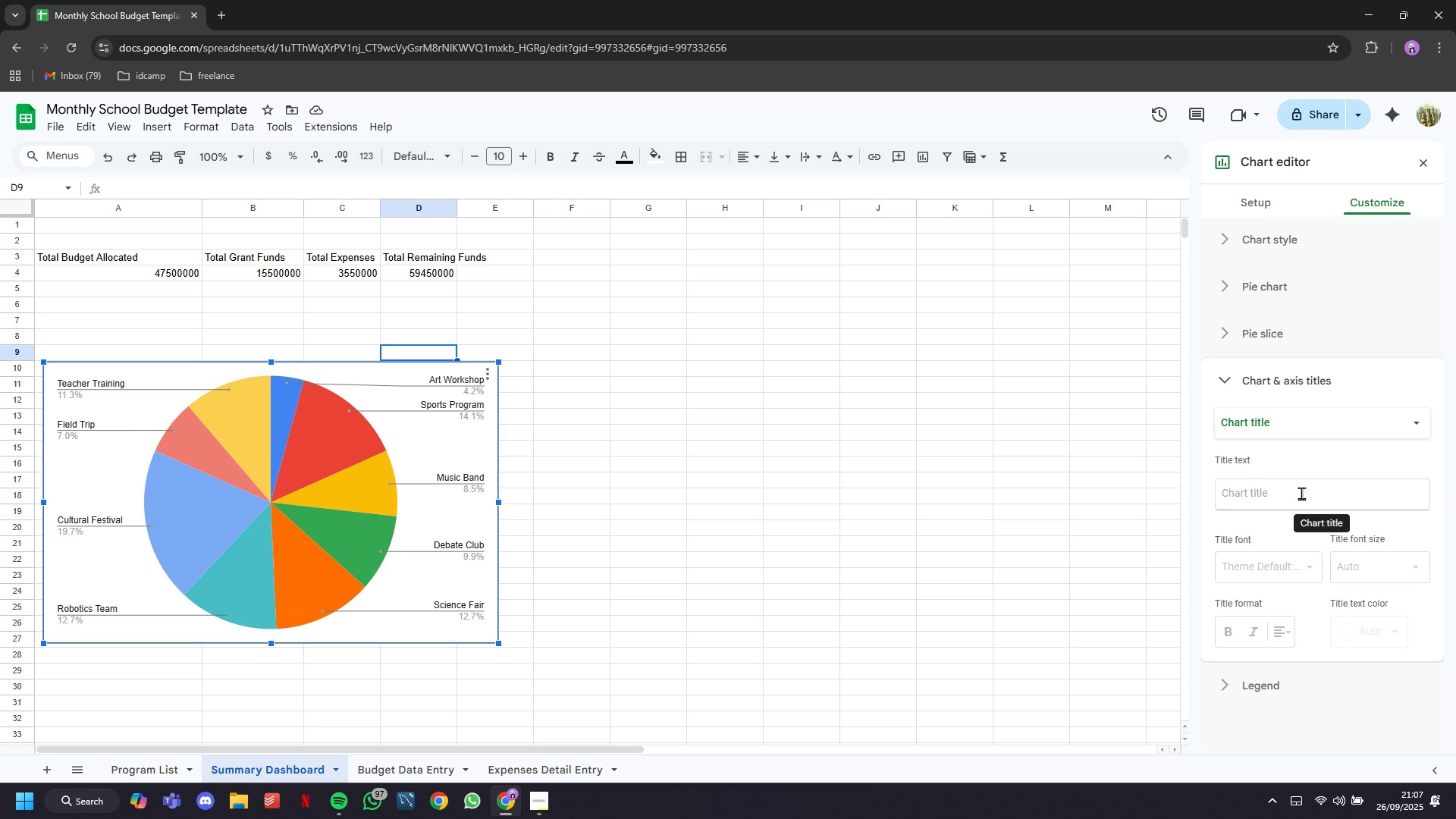 
left_click([1301, 493])
 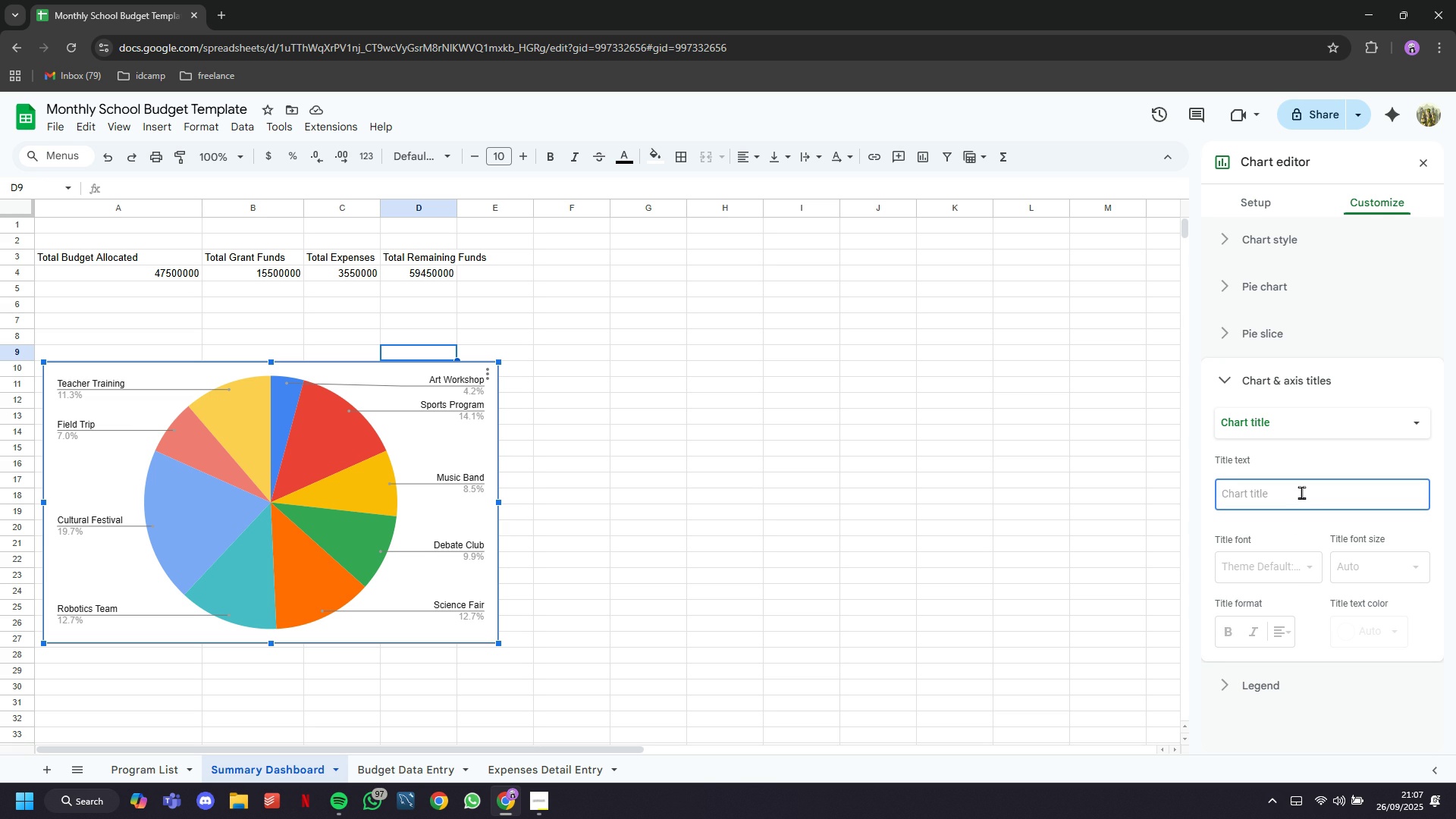 
wait(22.3)
 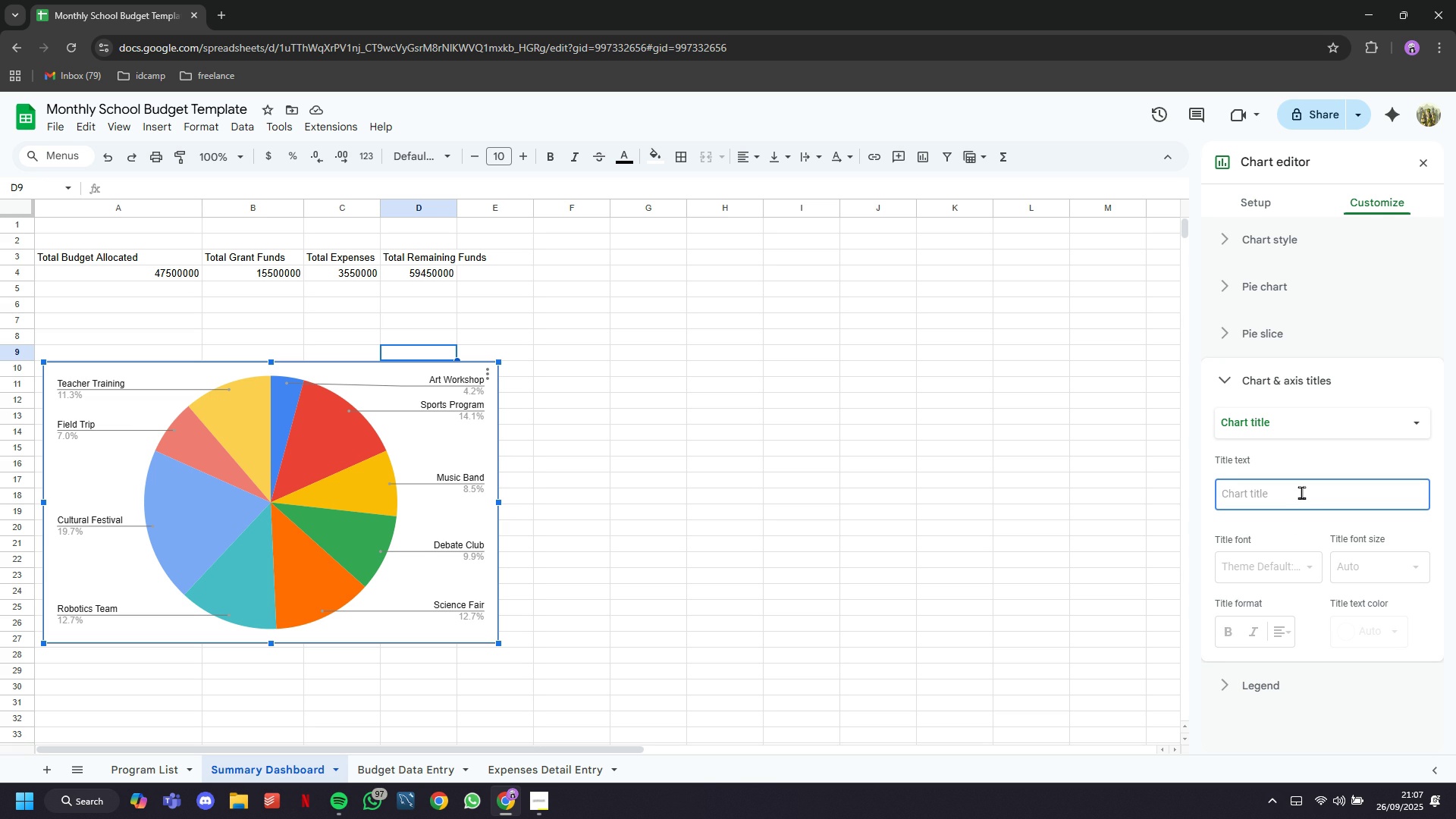 
type(Expem)
key(Backspace)
type(nses Distribution per Prphram)
key(Backspace)
key(Backspace)
key(Backspace)
key(Backspace)
key(Backspace)
type(ogram)
 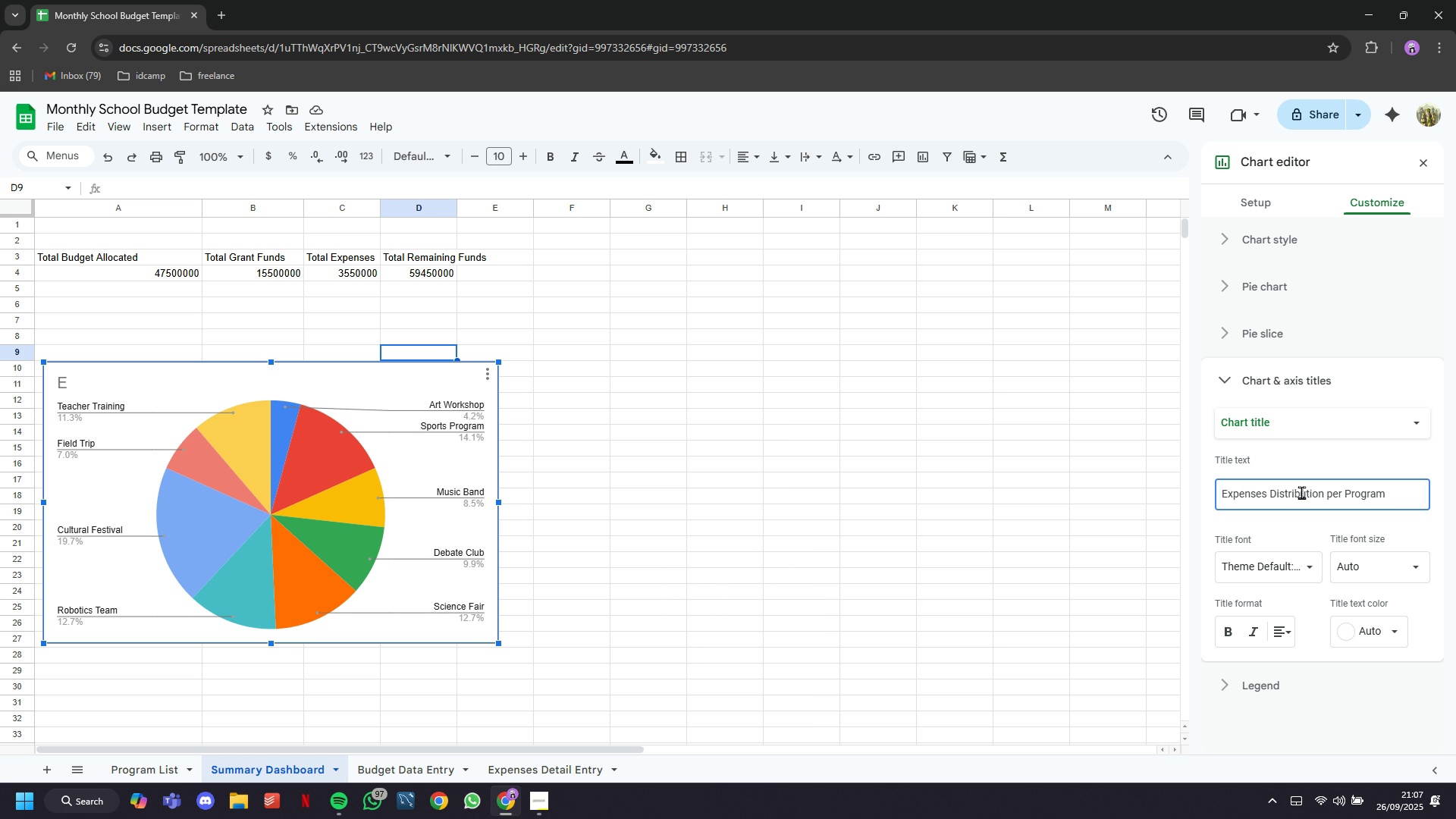 
key(Enter)
 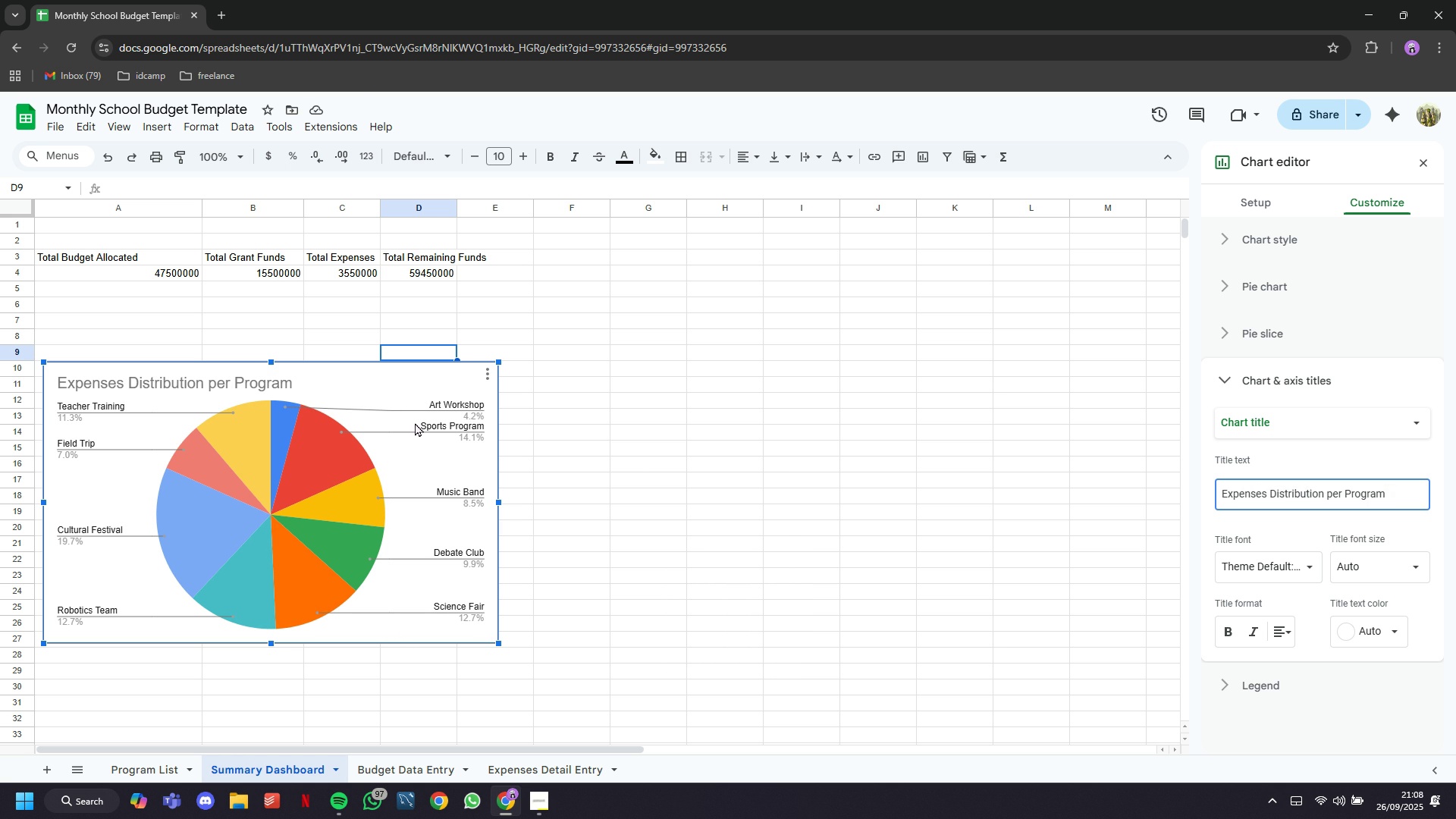 
wait(12.65)
 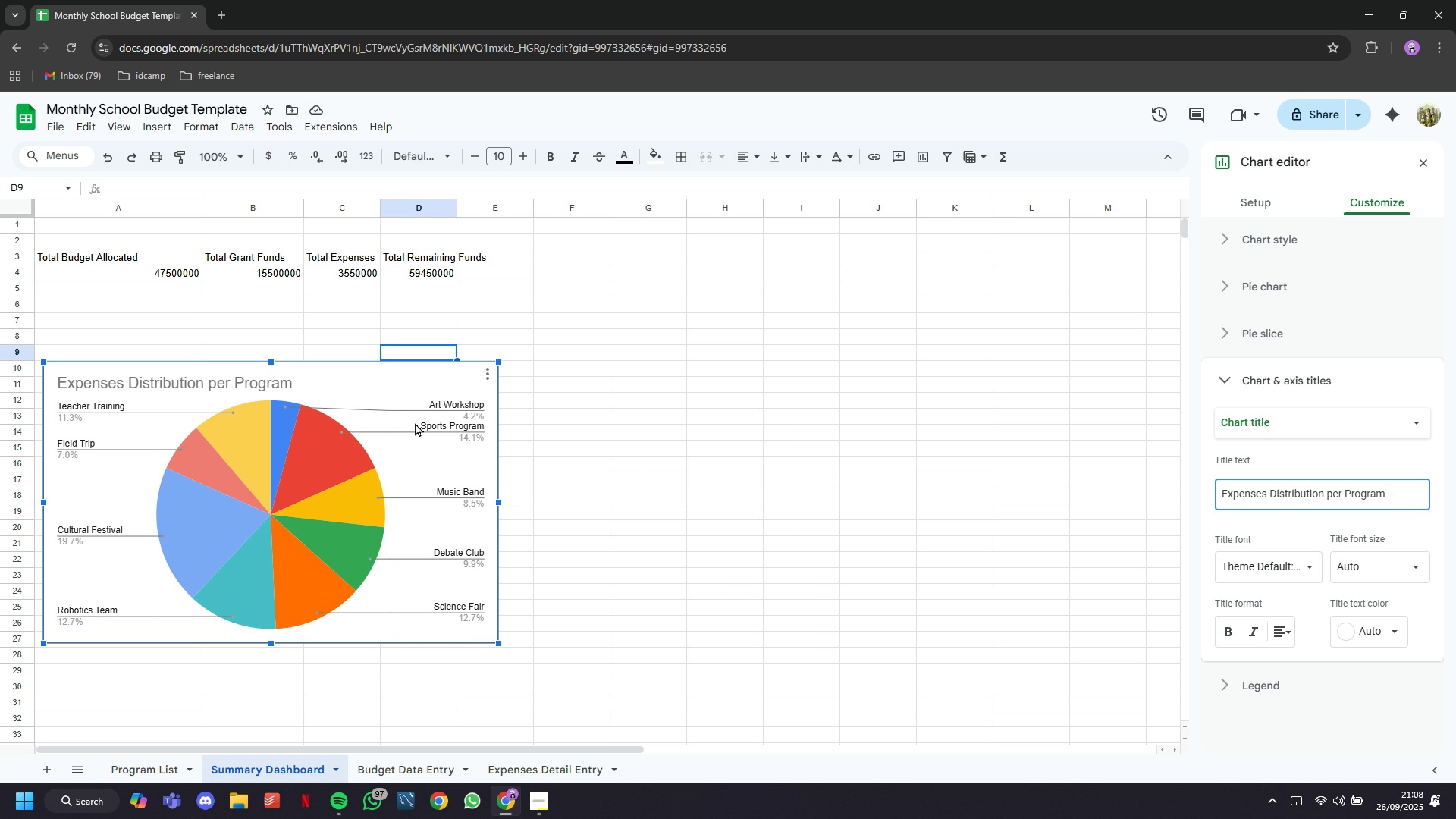 
left_click([442, 416])
 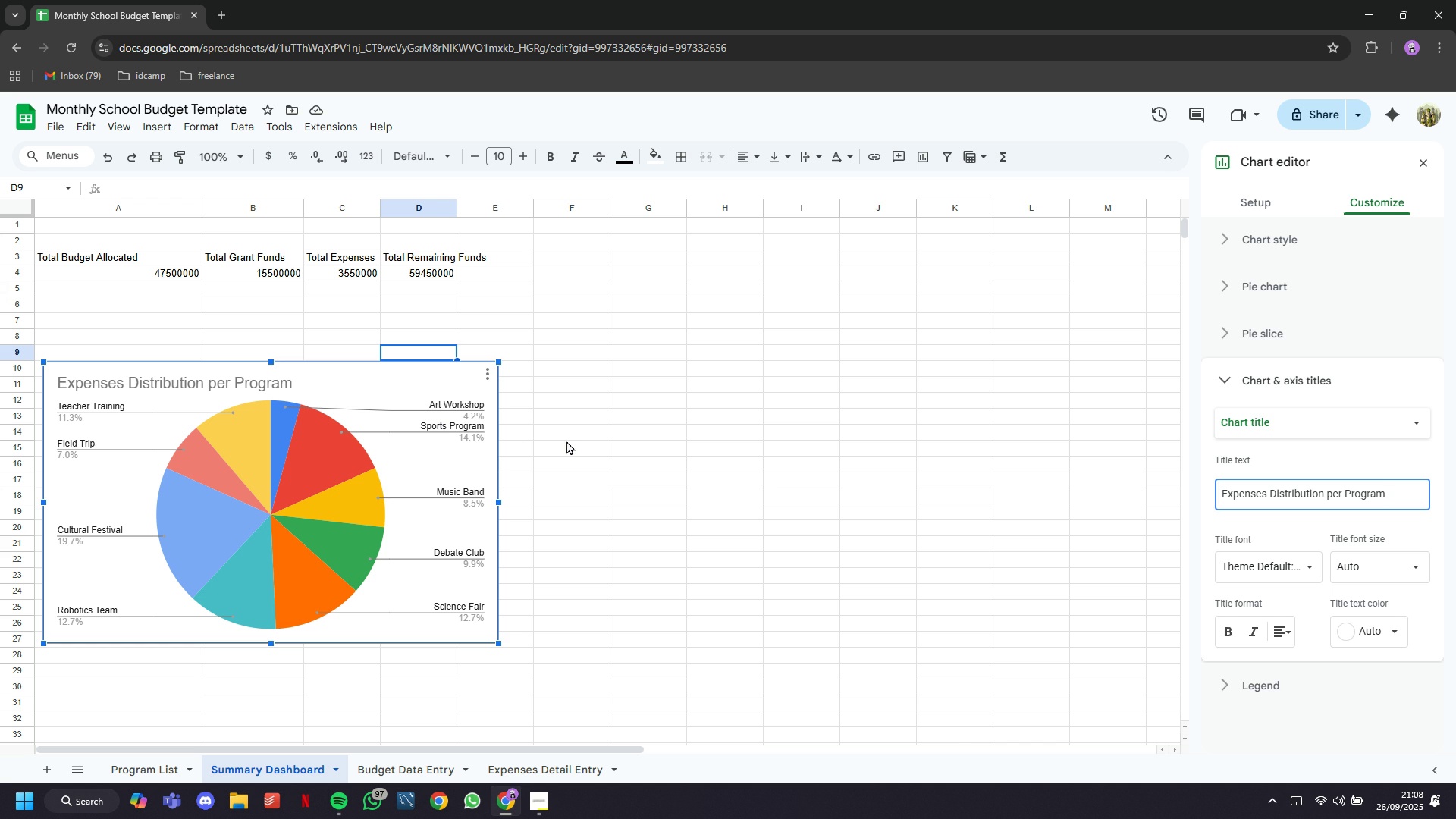 
left_click([566, 441])
 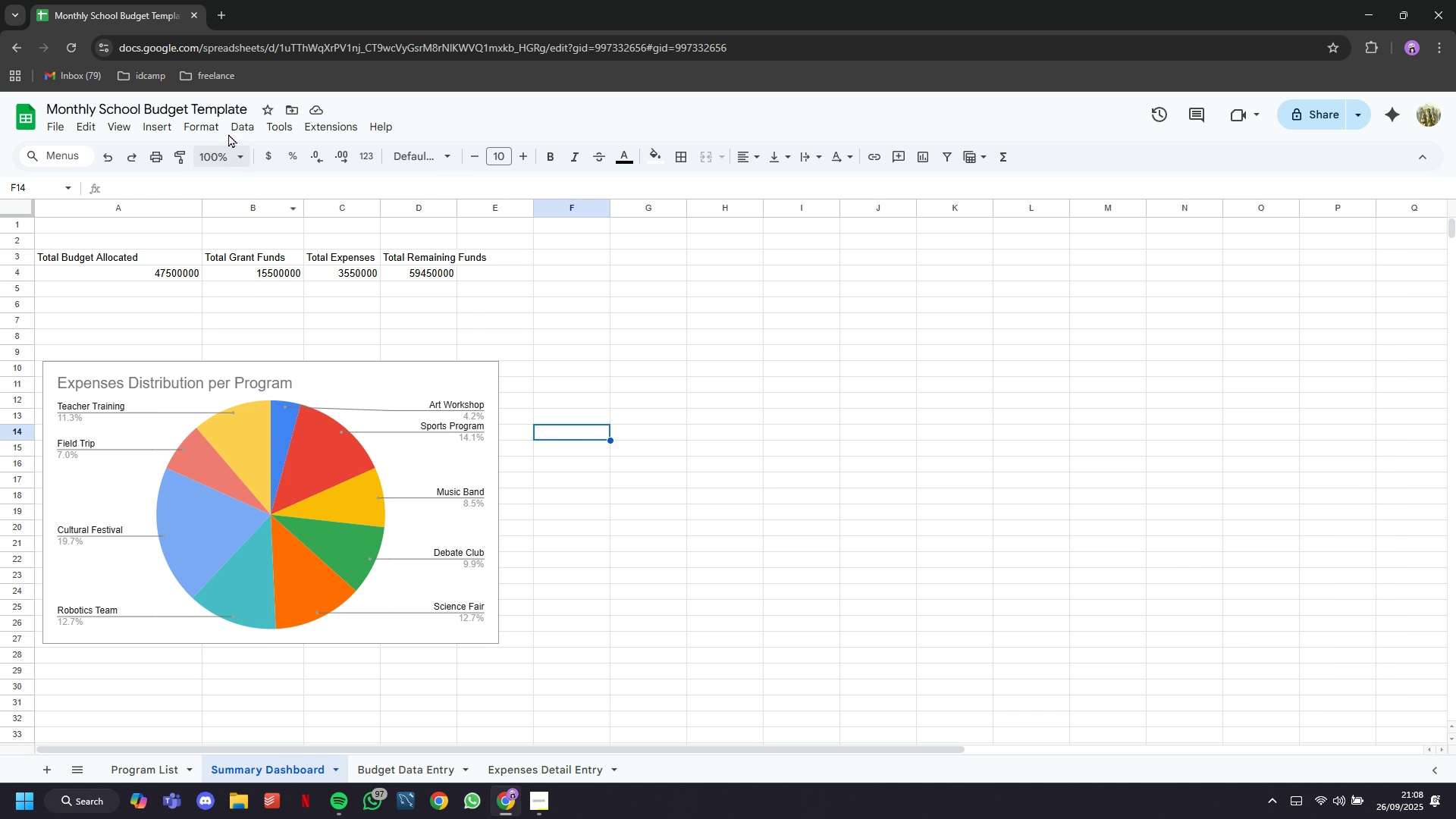 
left_click([230, 130])
 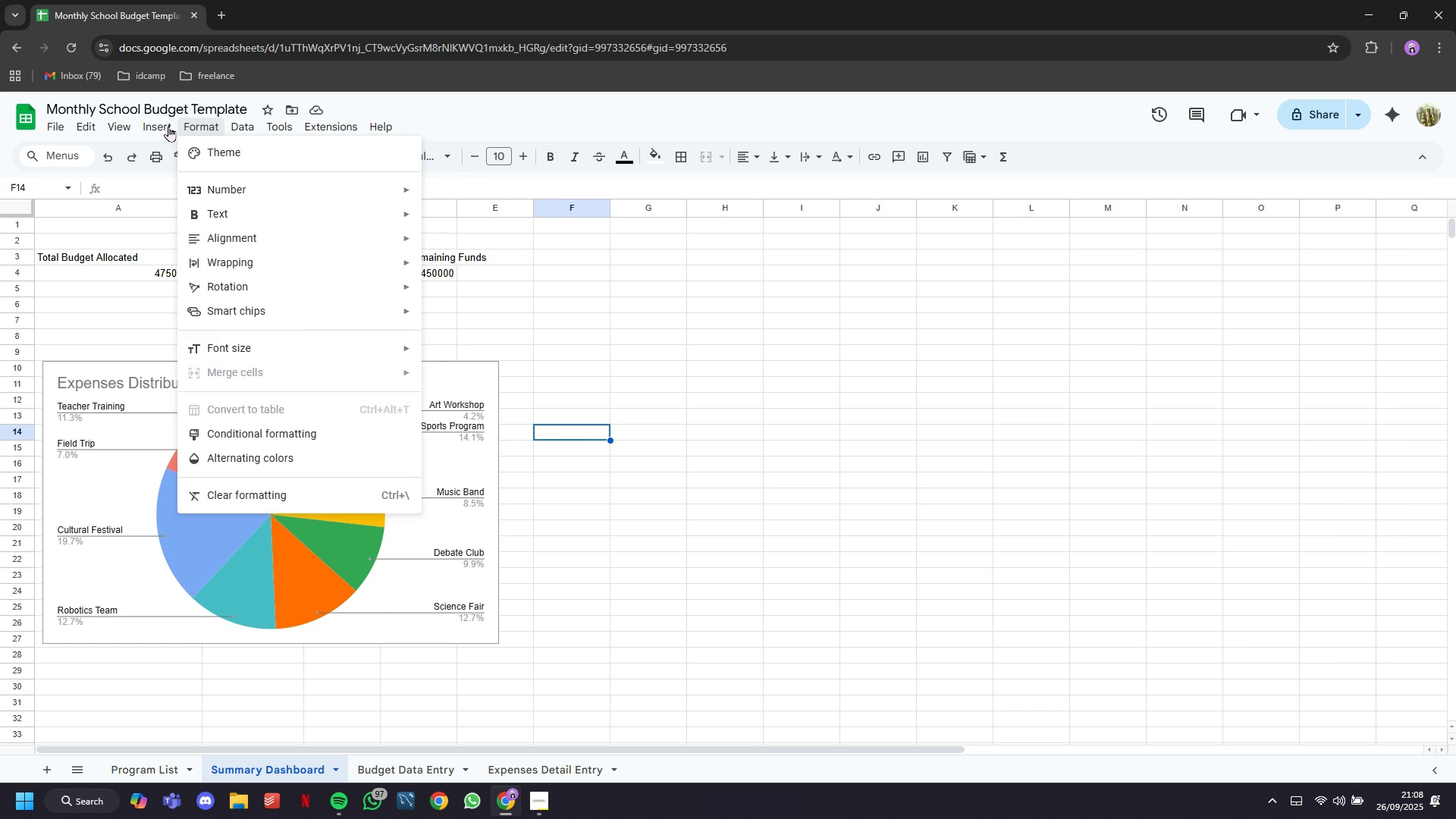 
left_click([168, 126])
 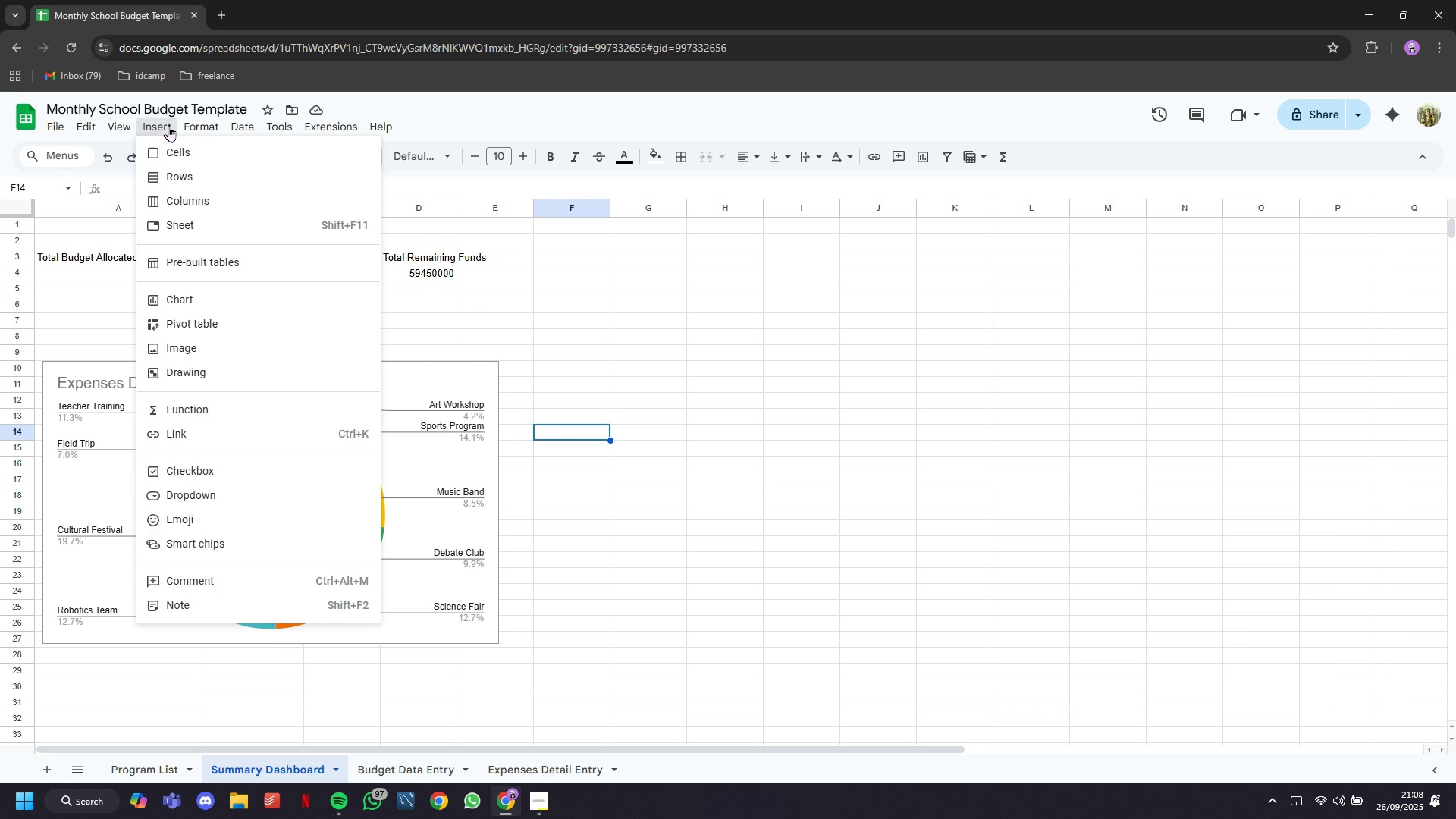 
left_click([168, 126])
 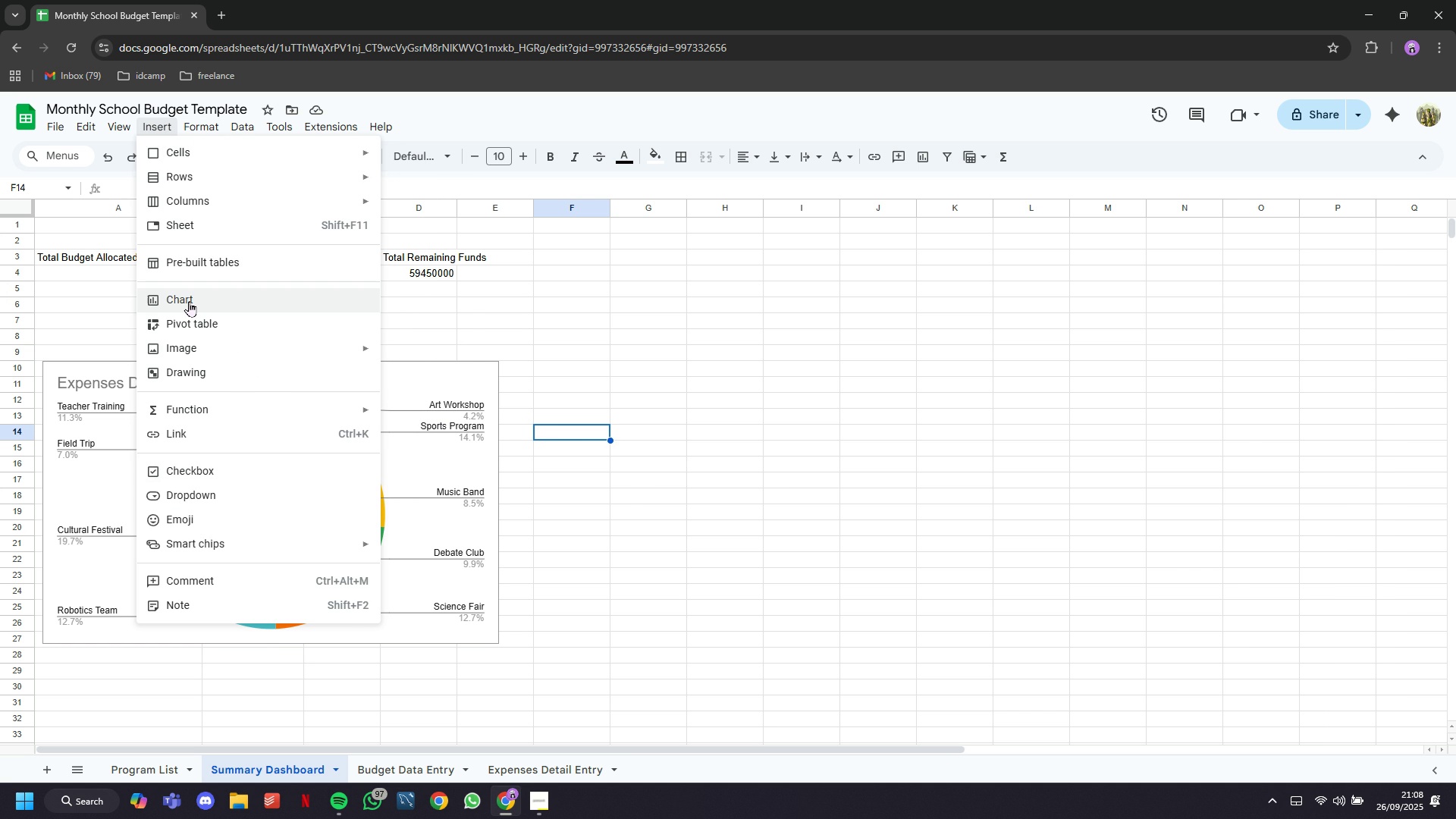 
left_click([189, 301])
 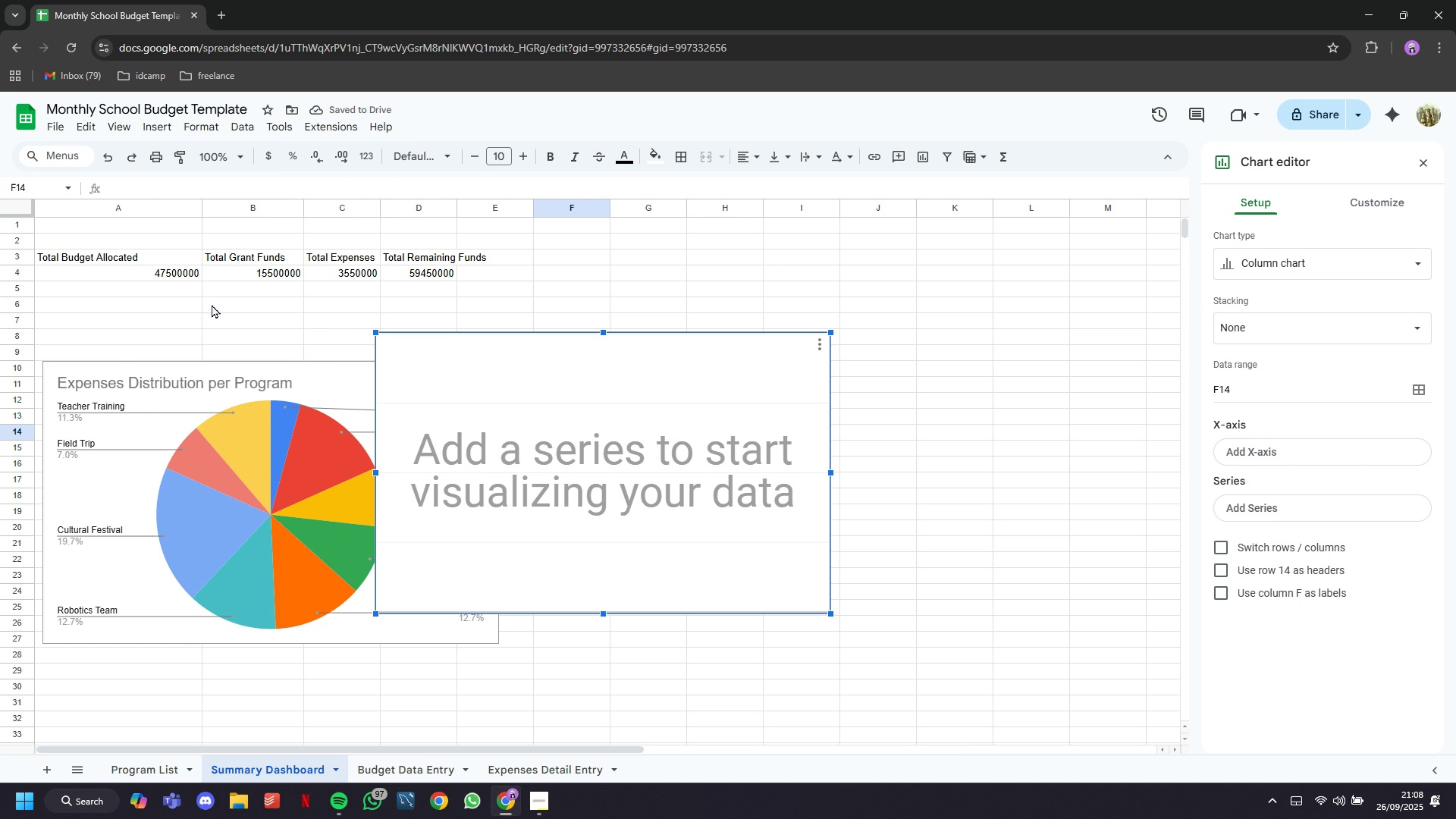 
wait(5.66)
 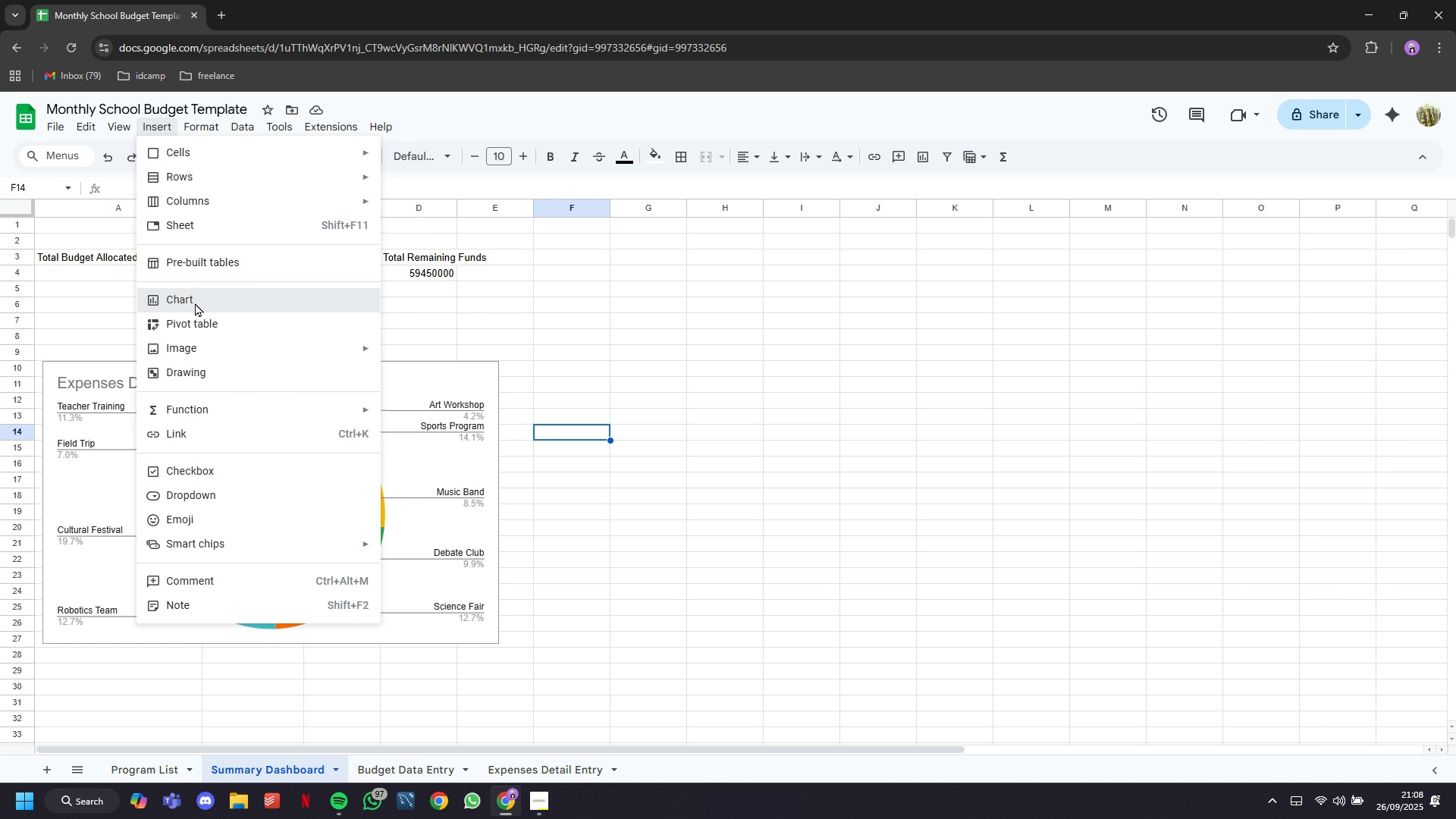 
left_click([1273, 254])
 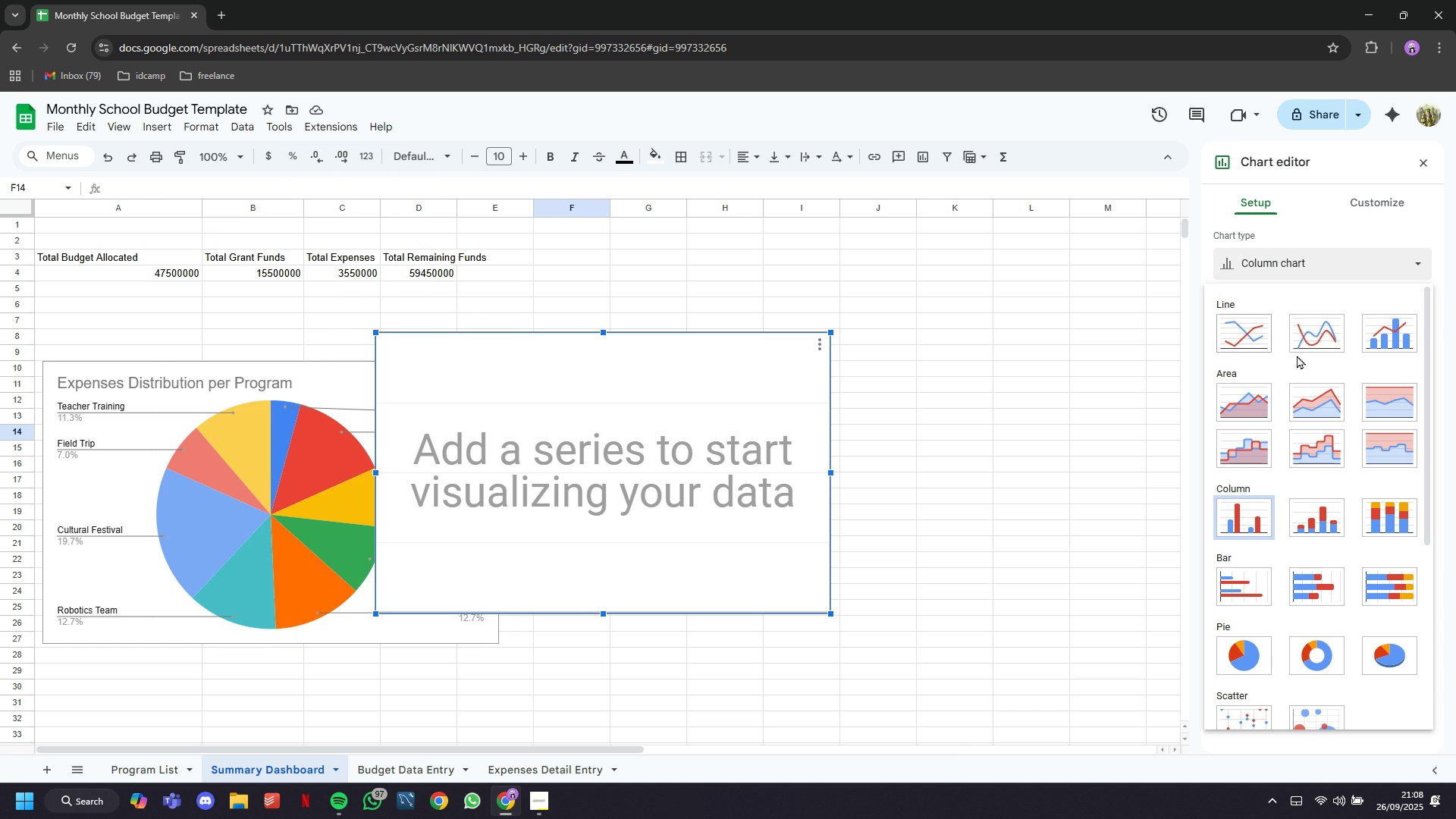 
mouse_move([1307, 480])
 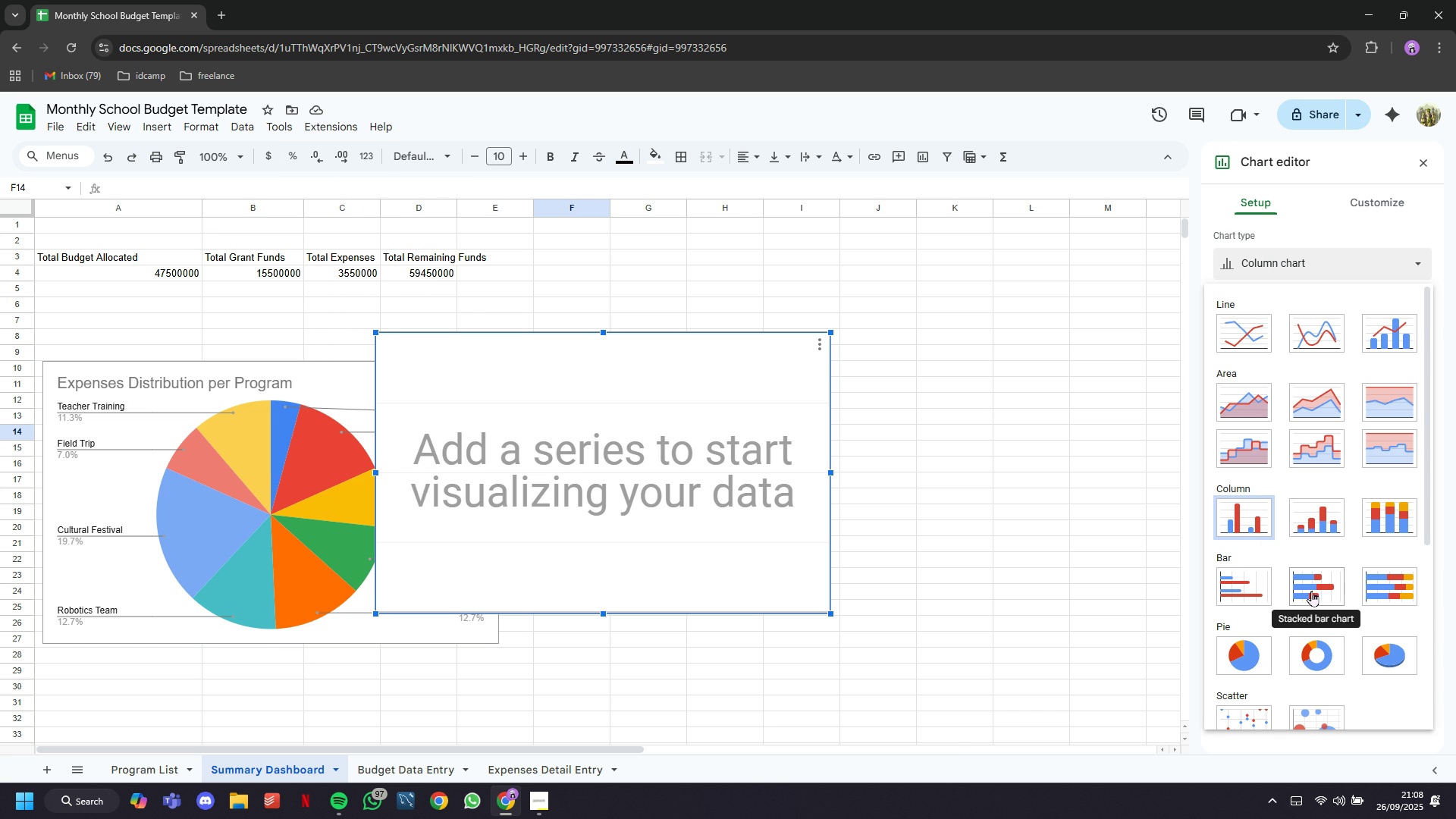 
left_click([1232, 585])